 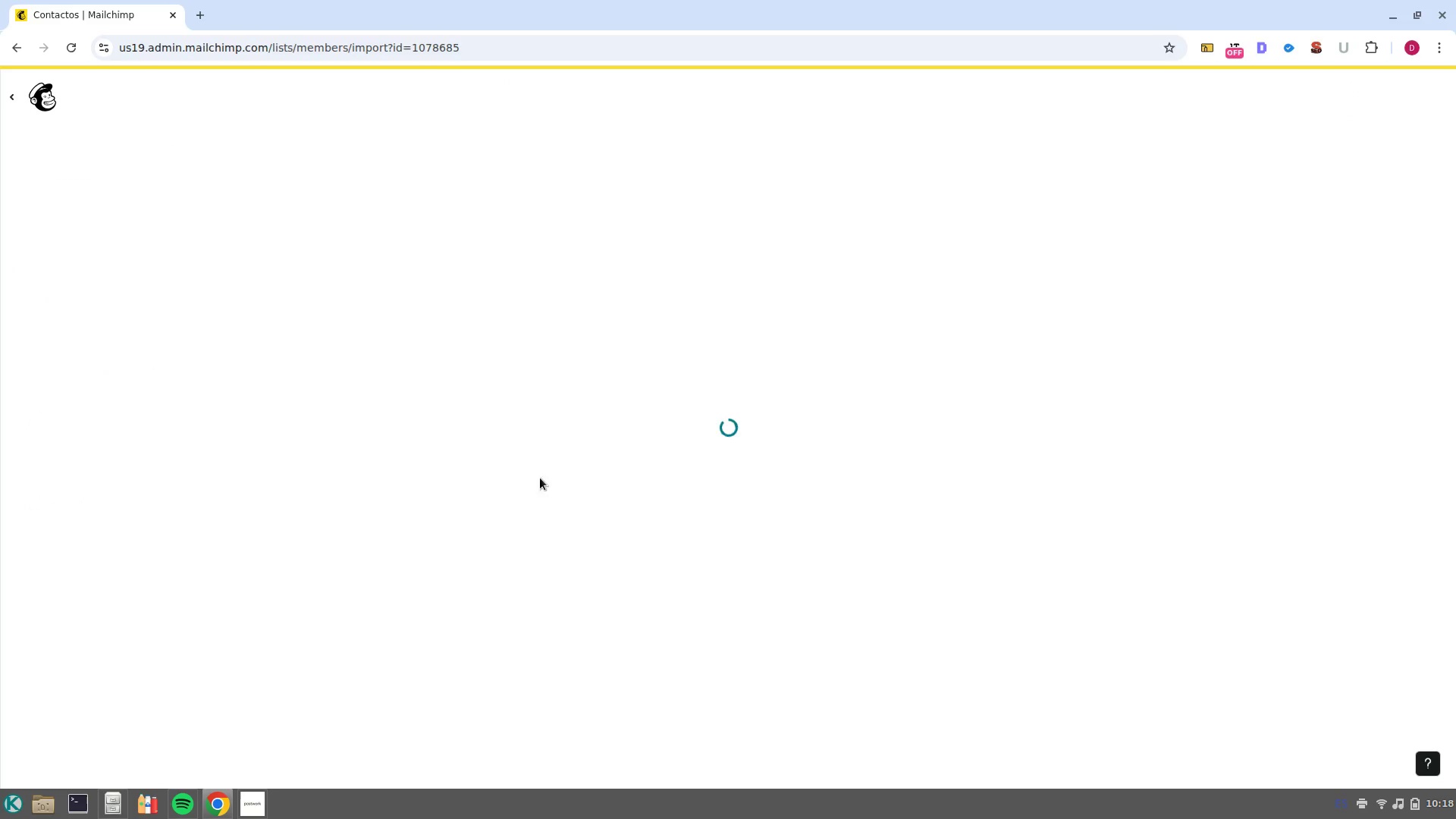 
left_click([937, 309])
 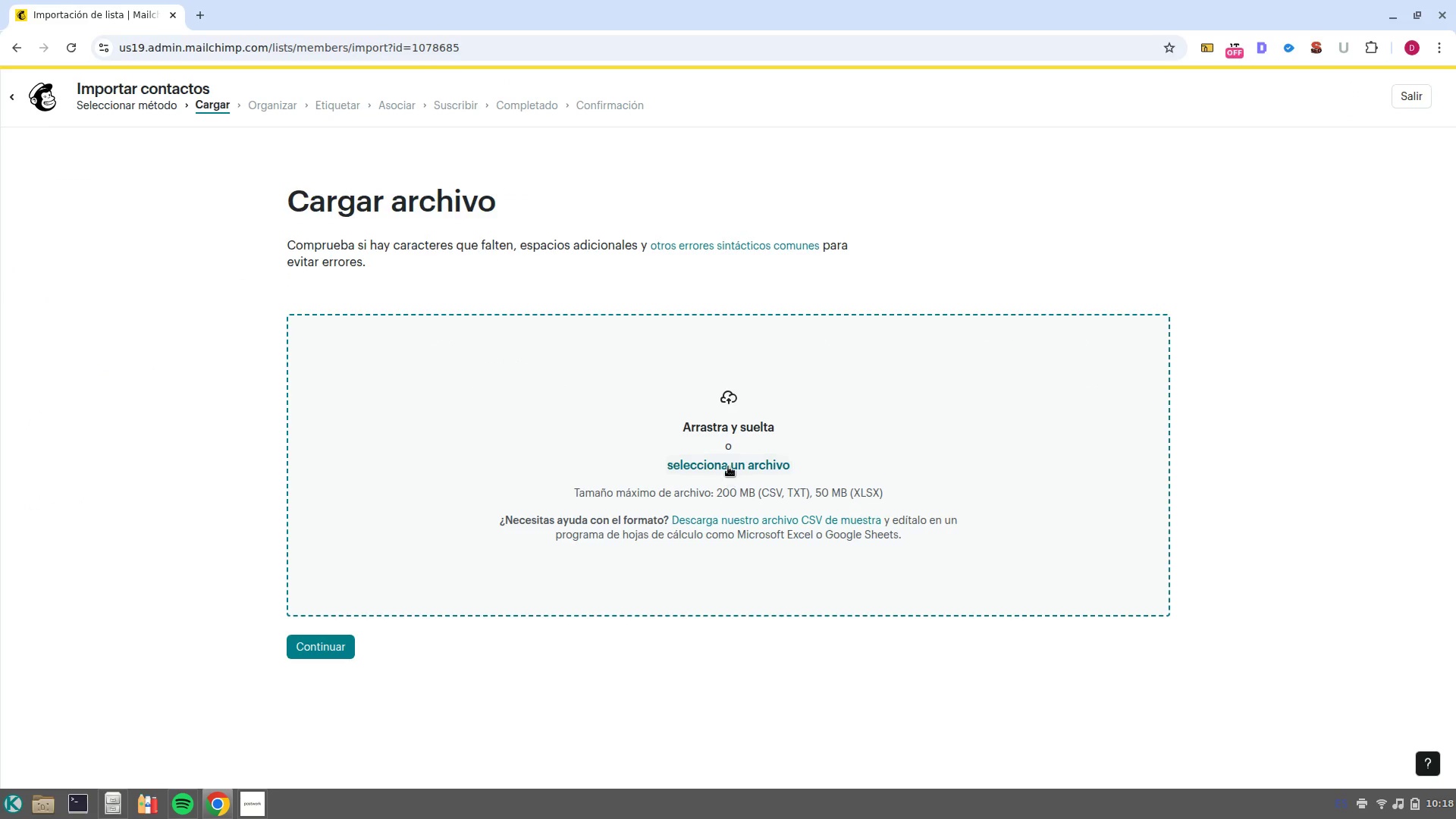 
left_click([729, 467])
 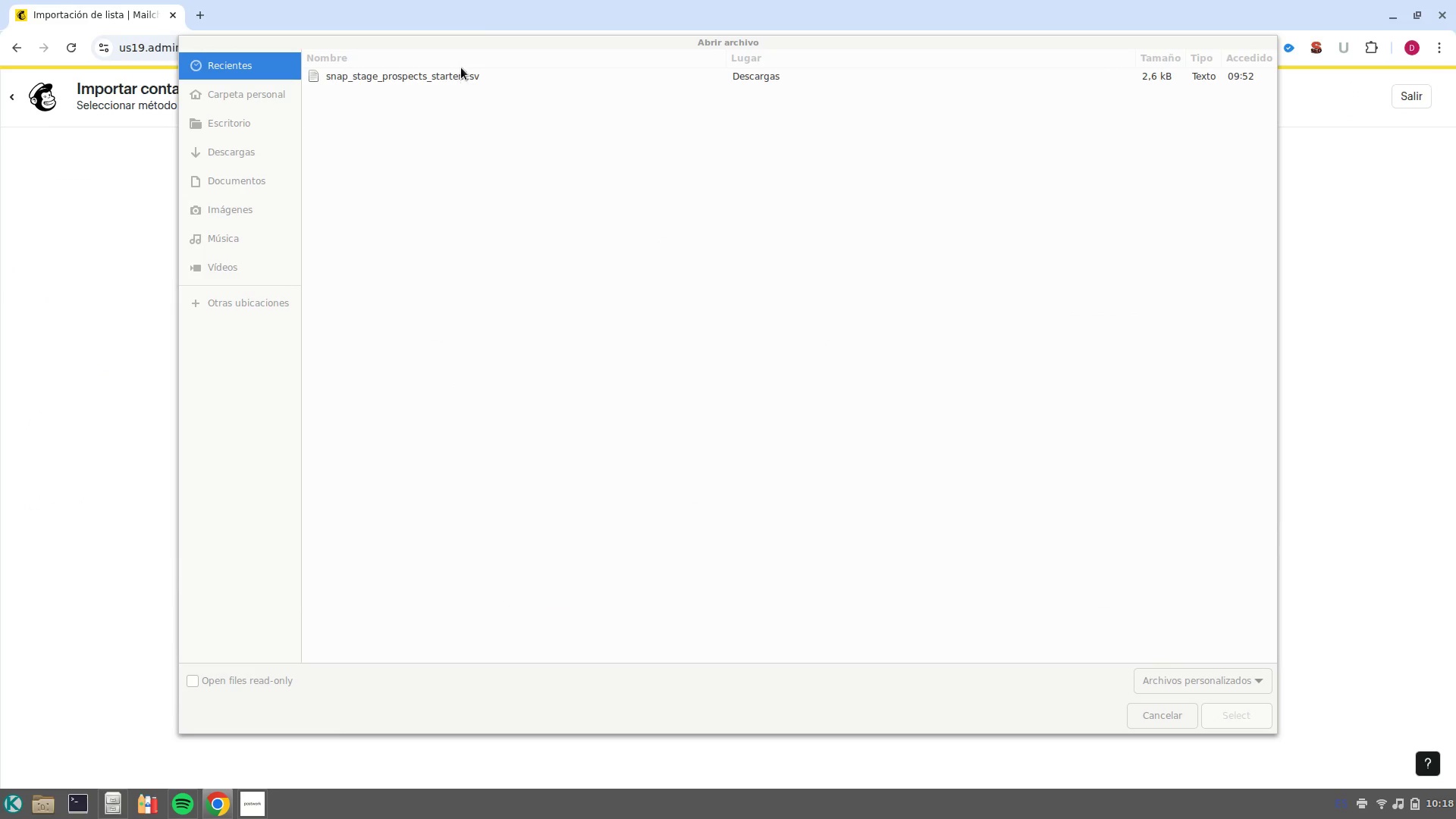 
left_click([466, 80])
 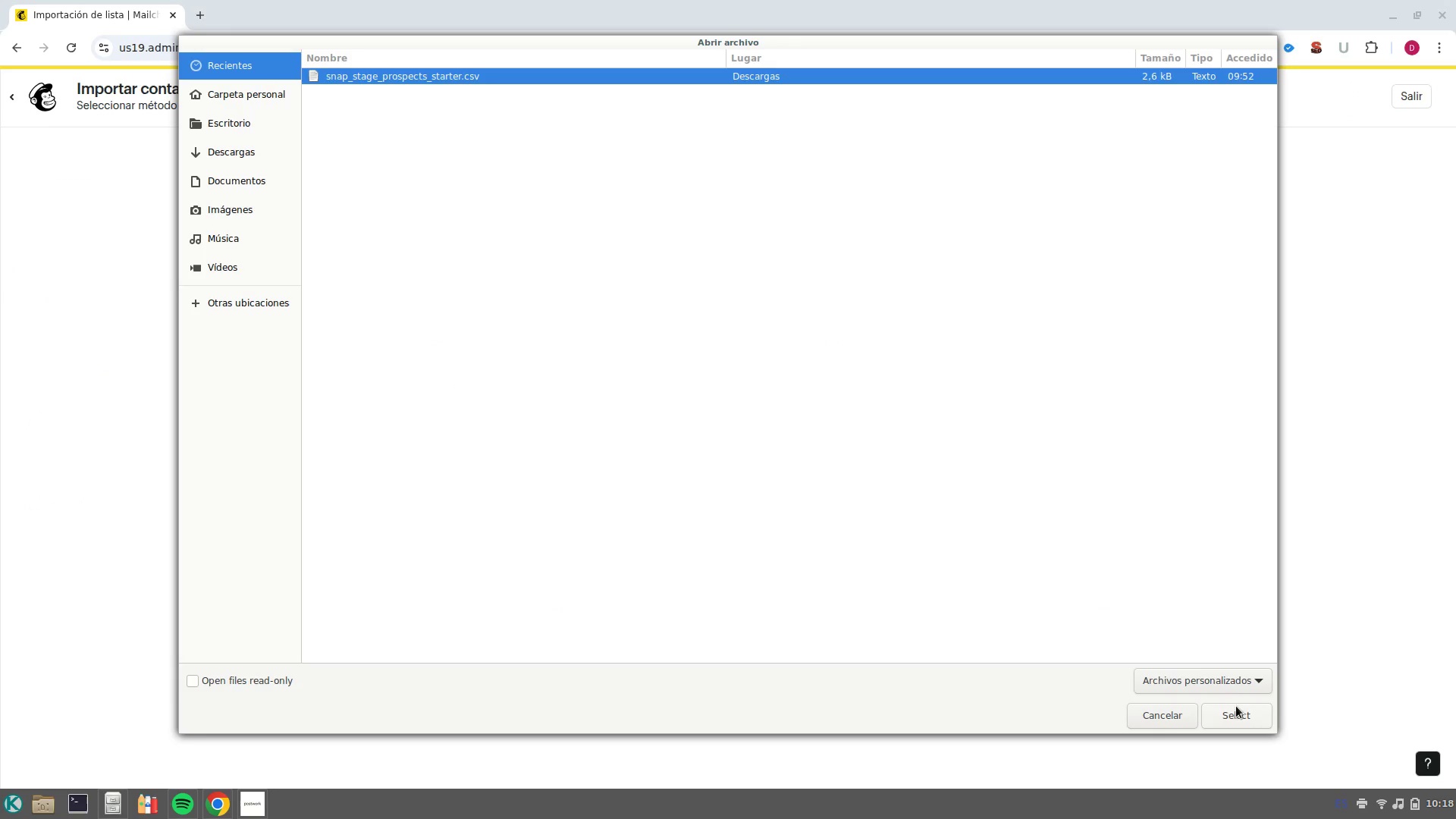 
left_click([1239, 713])
 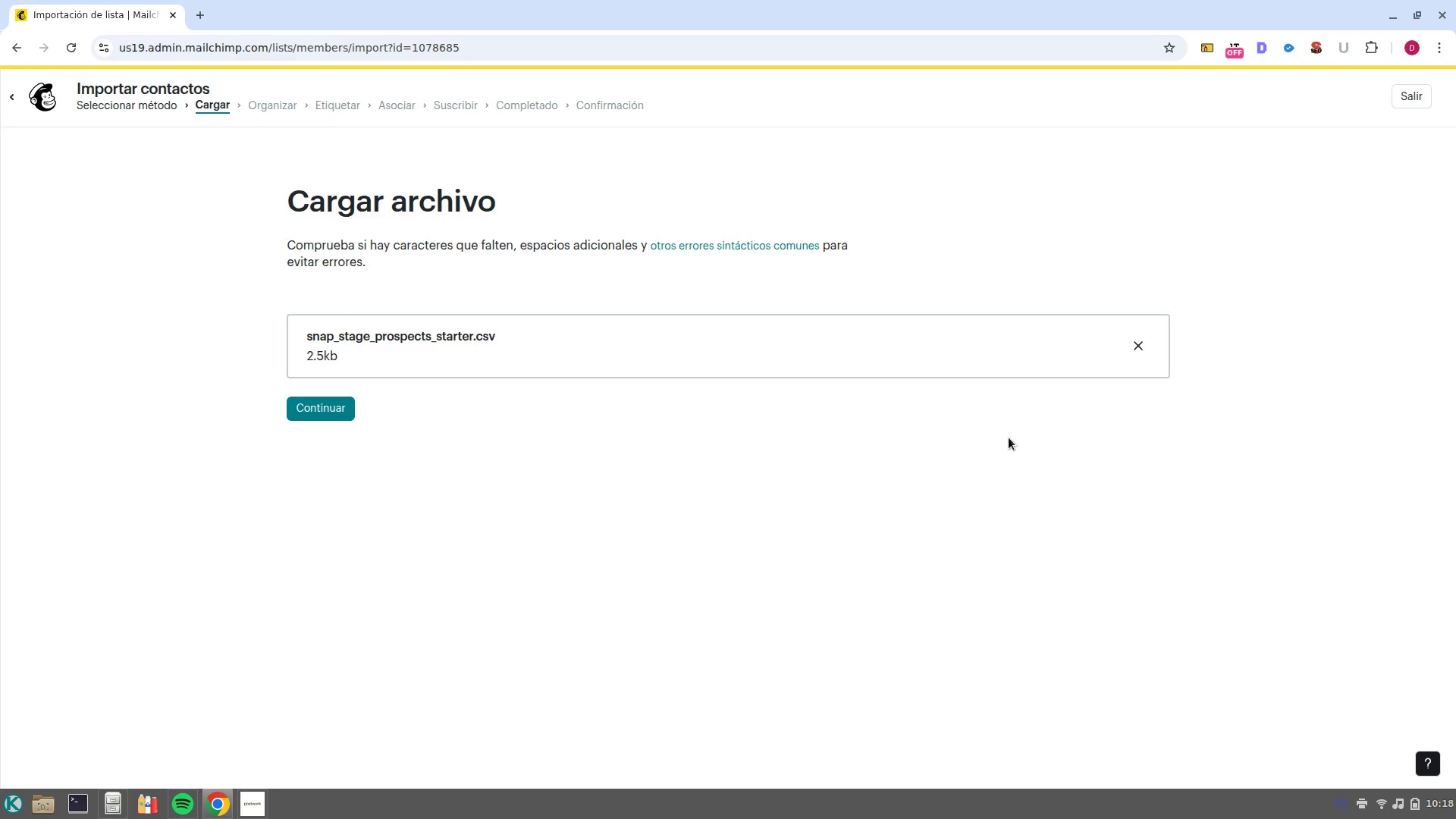 
wait(7.67)
 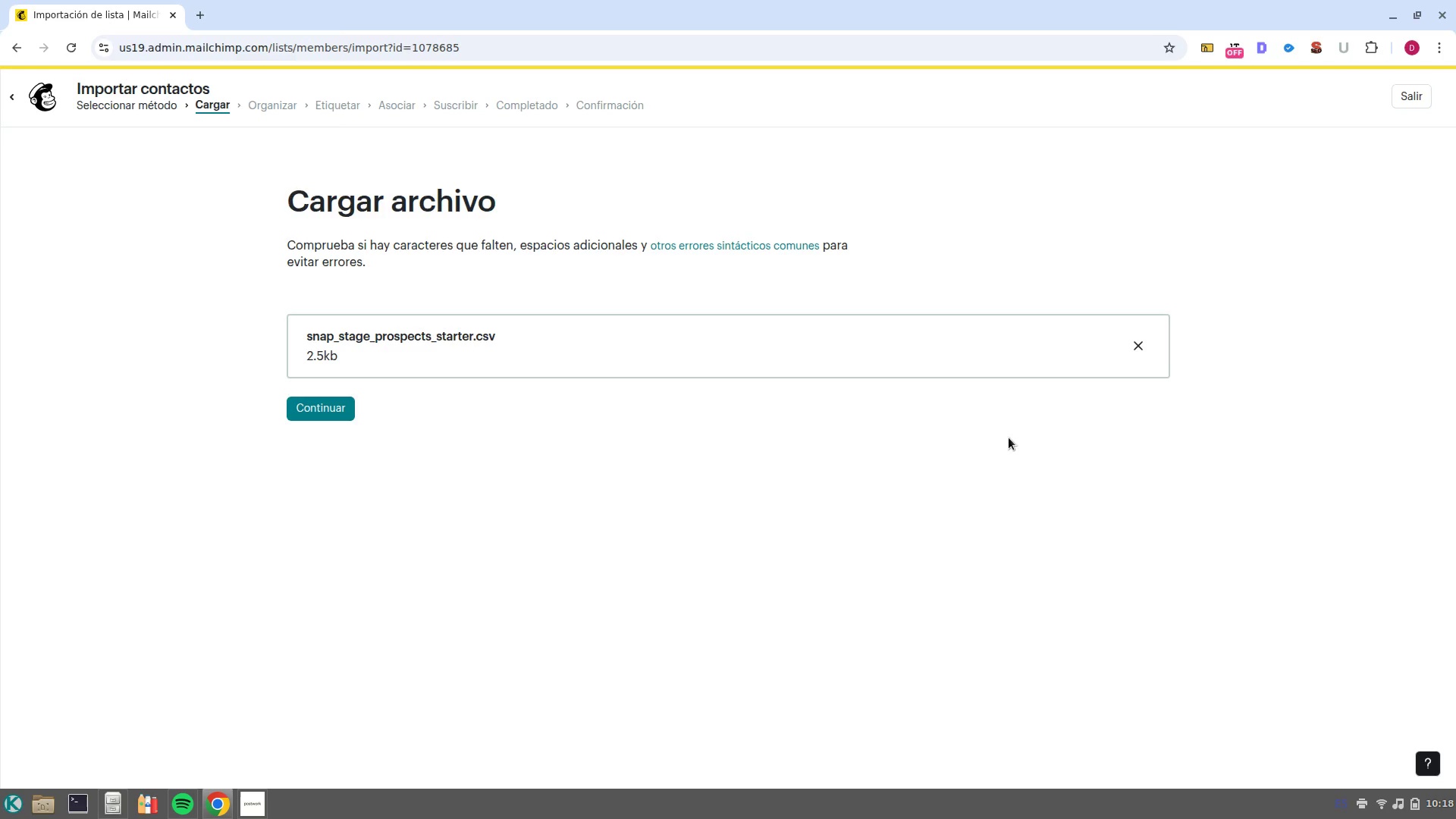 
left_click([340, 415])
 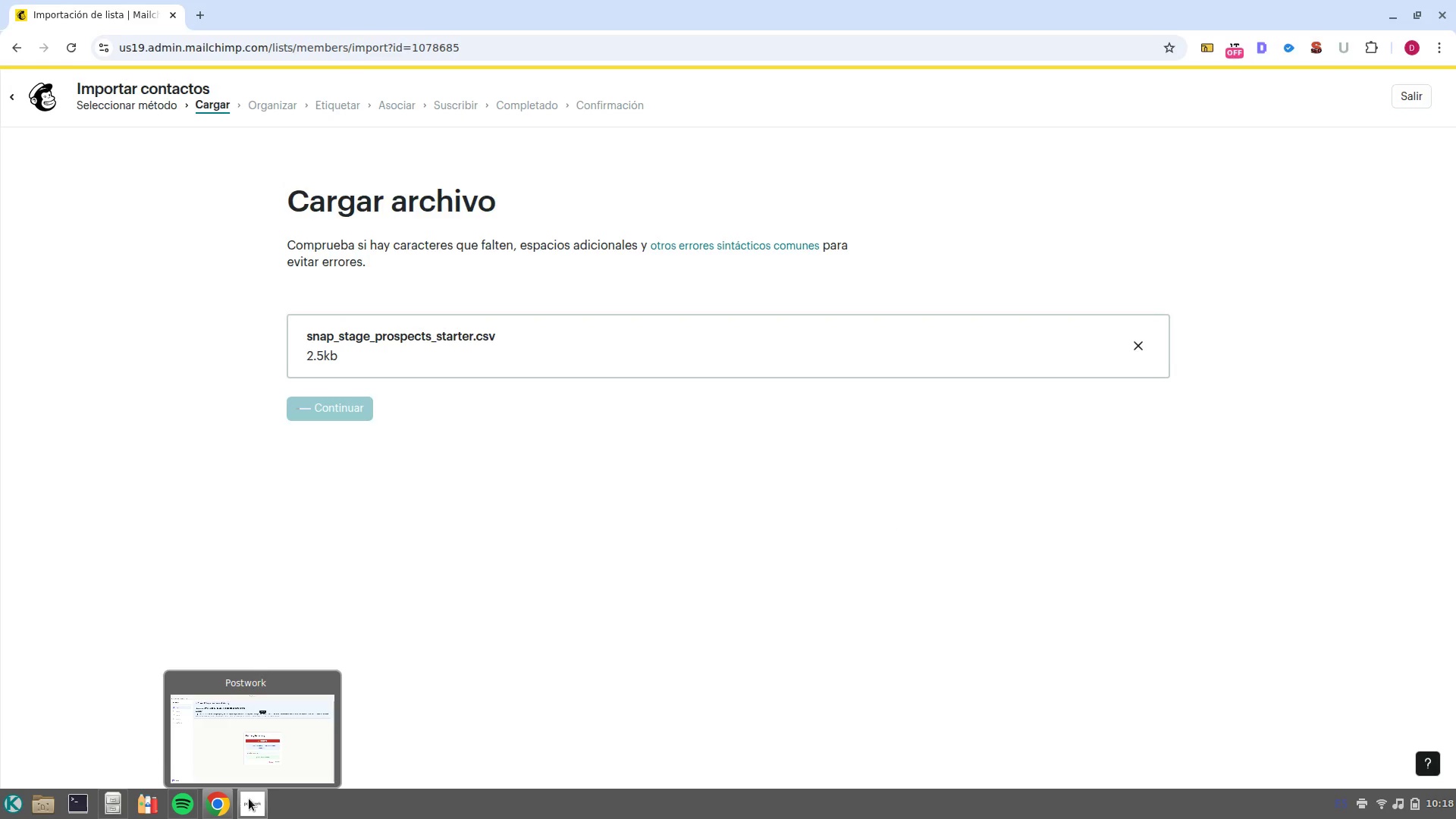 
left_click([253, 751])